 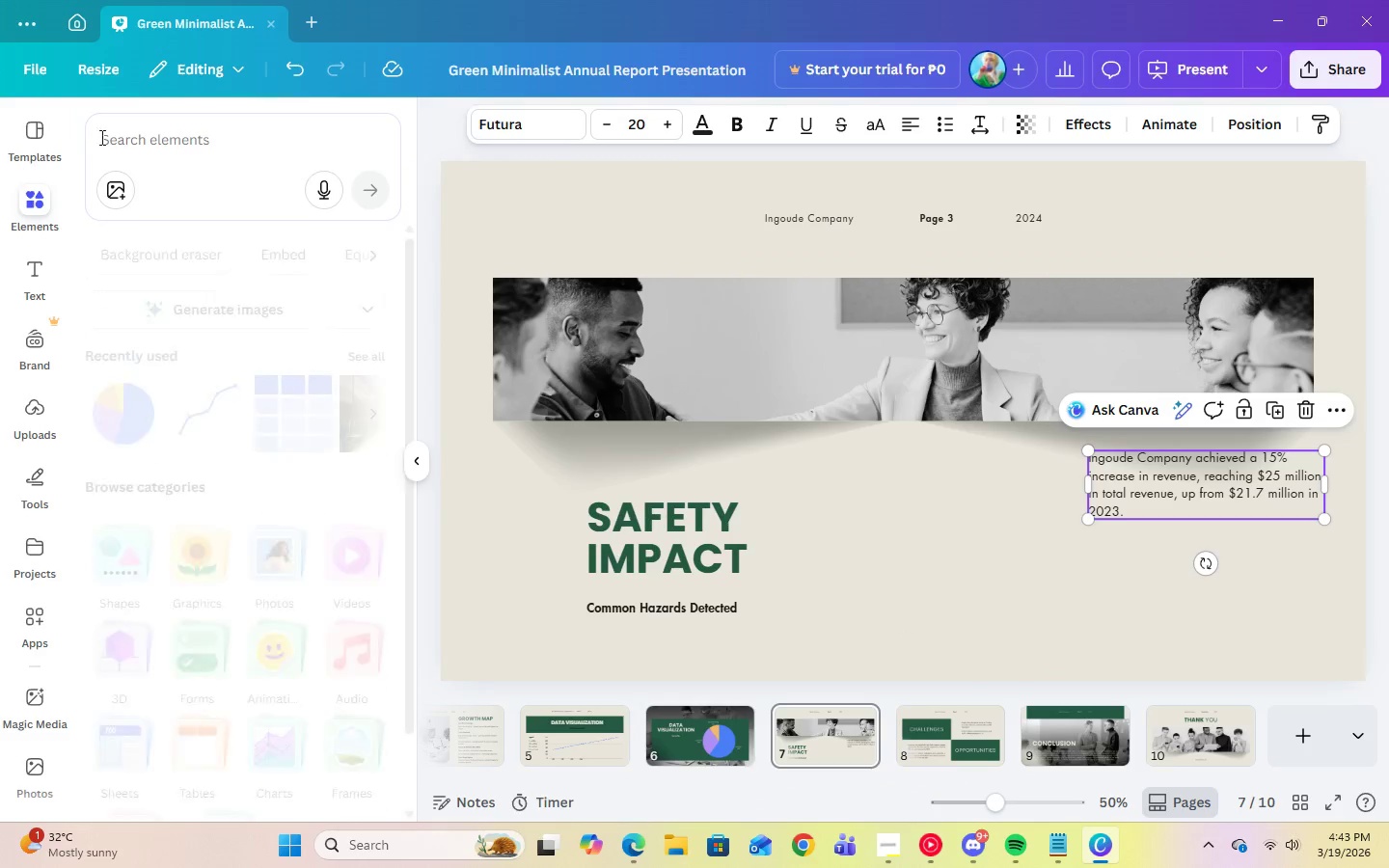 
left_click([245, 563])
 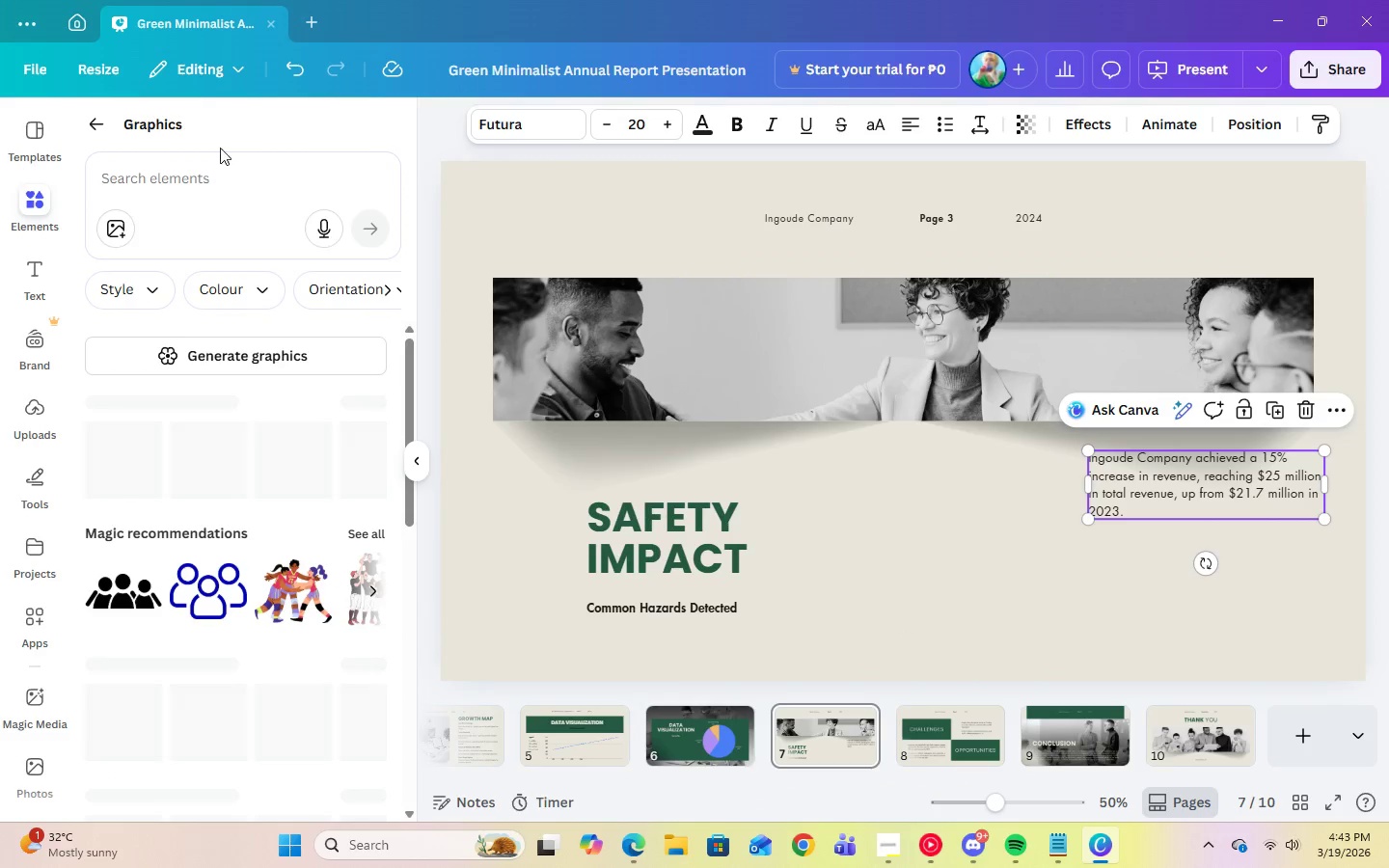 
left_click([221, 176])
 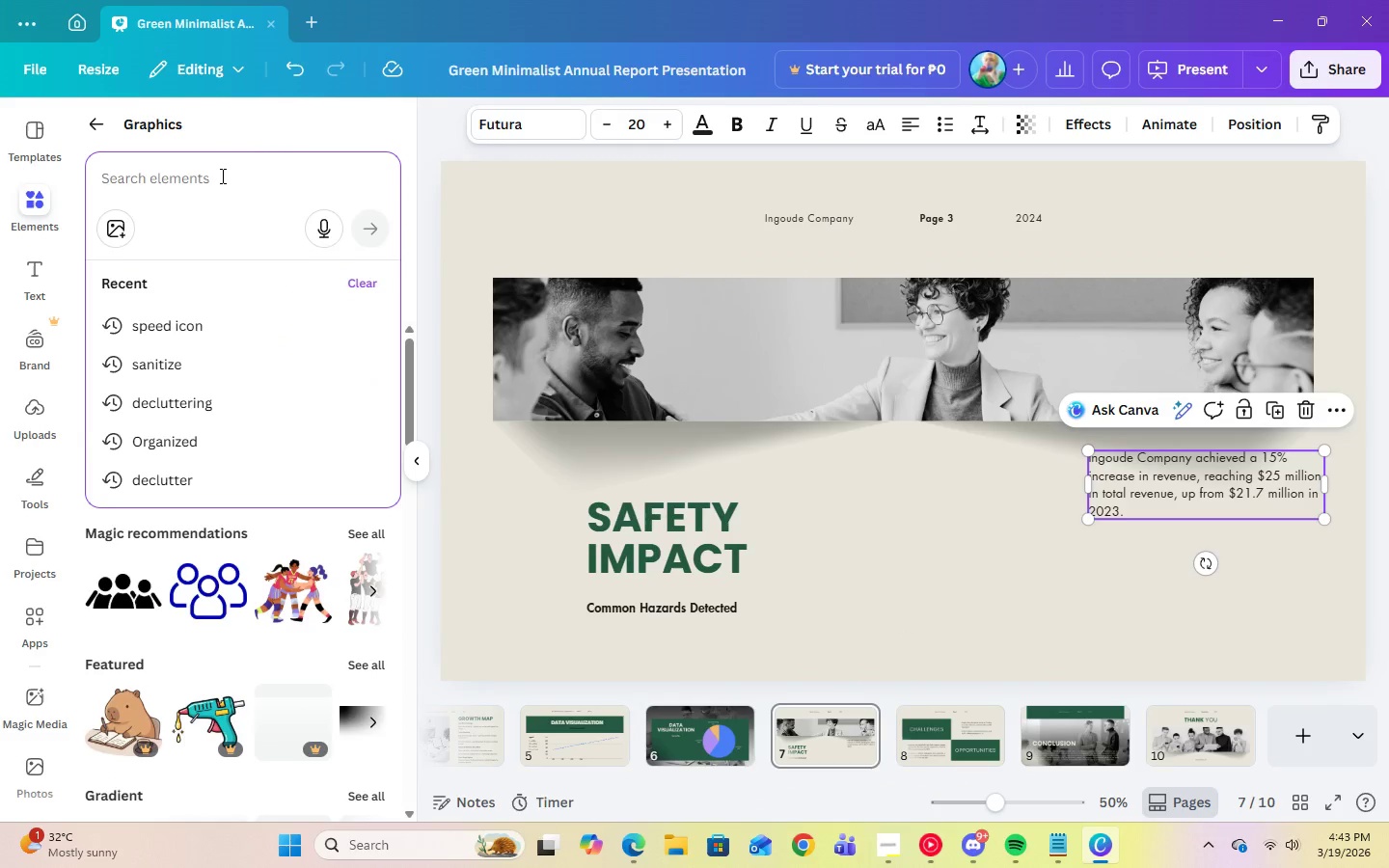 
type(mold)
 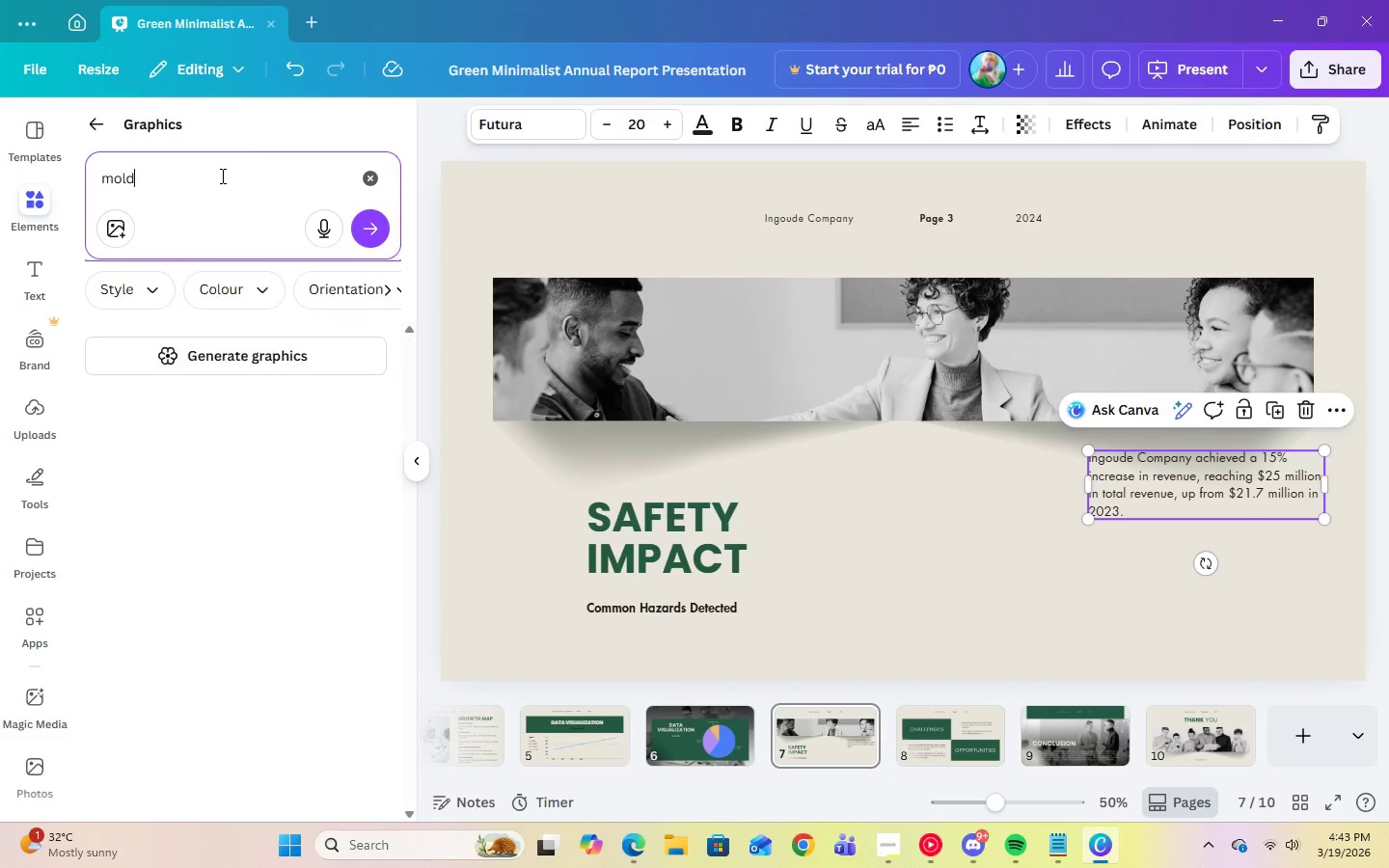 
key(Enter)
 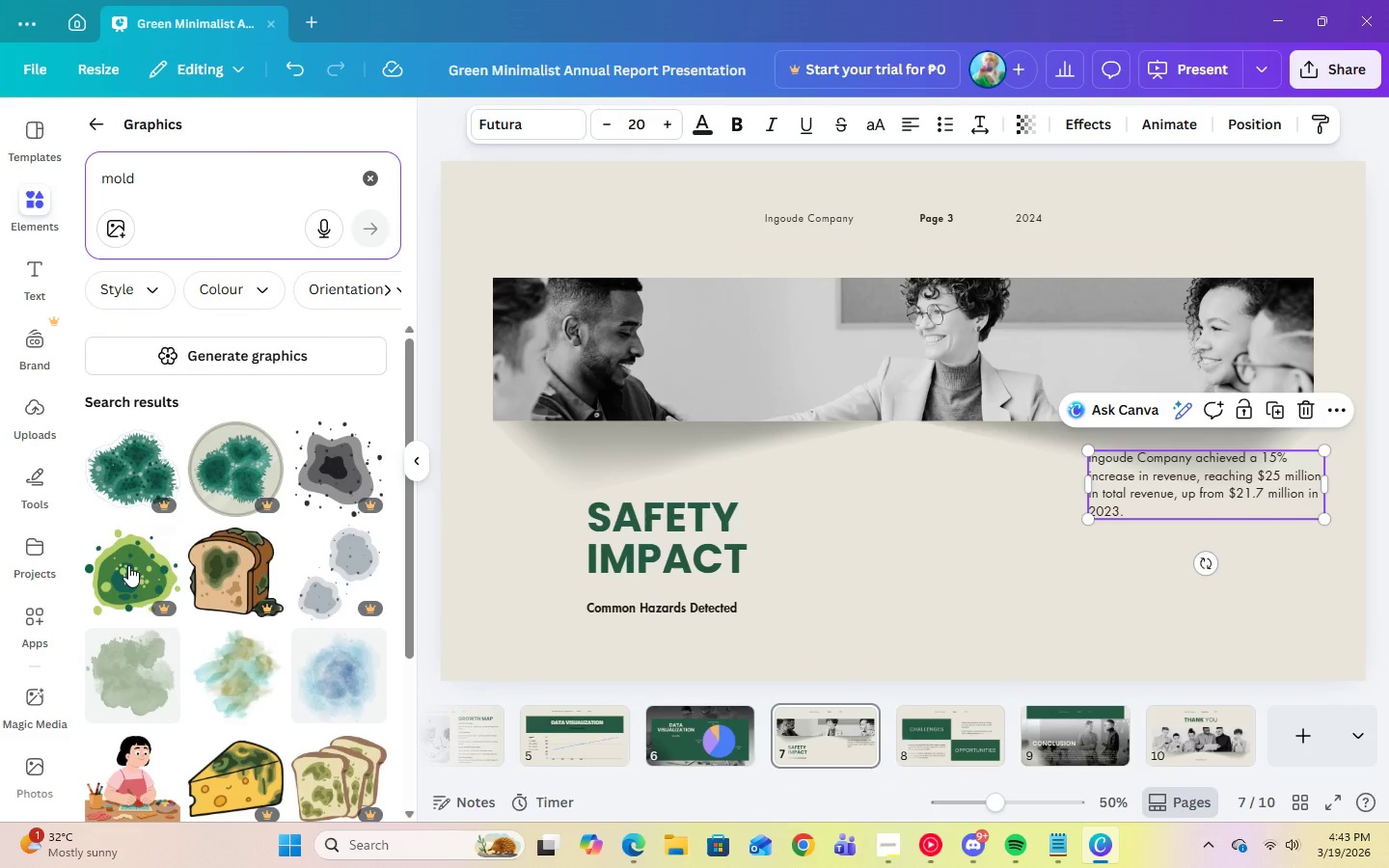 
scroll: coordinate [191, 629], scroll_direction: down, amount: 16.0
 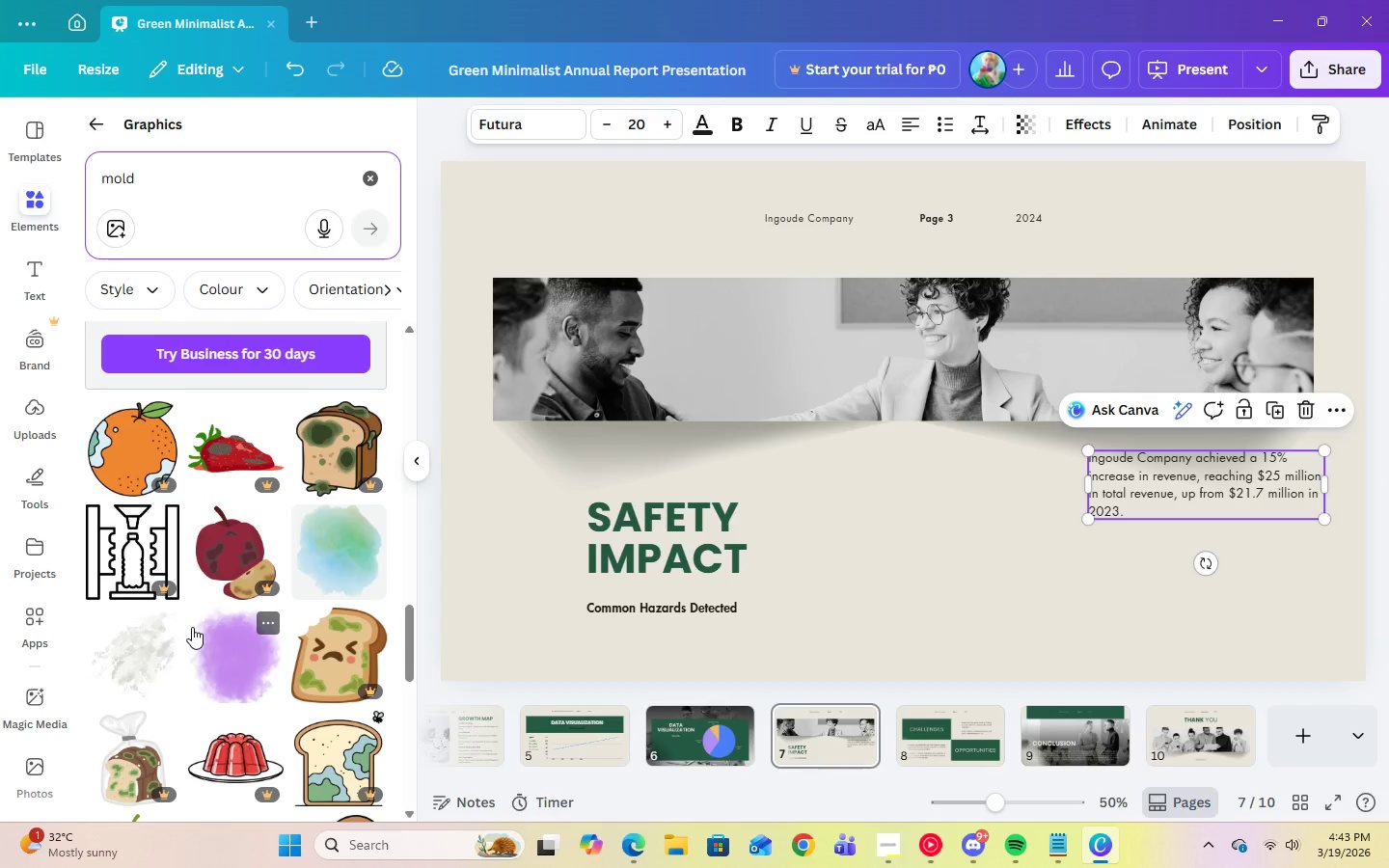 
scroll: coordinate [192, 626], scroll_direction: down, amount: 4.0
 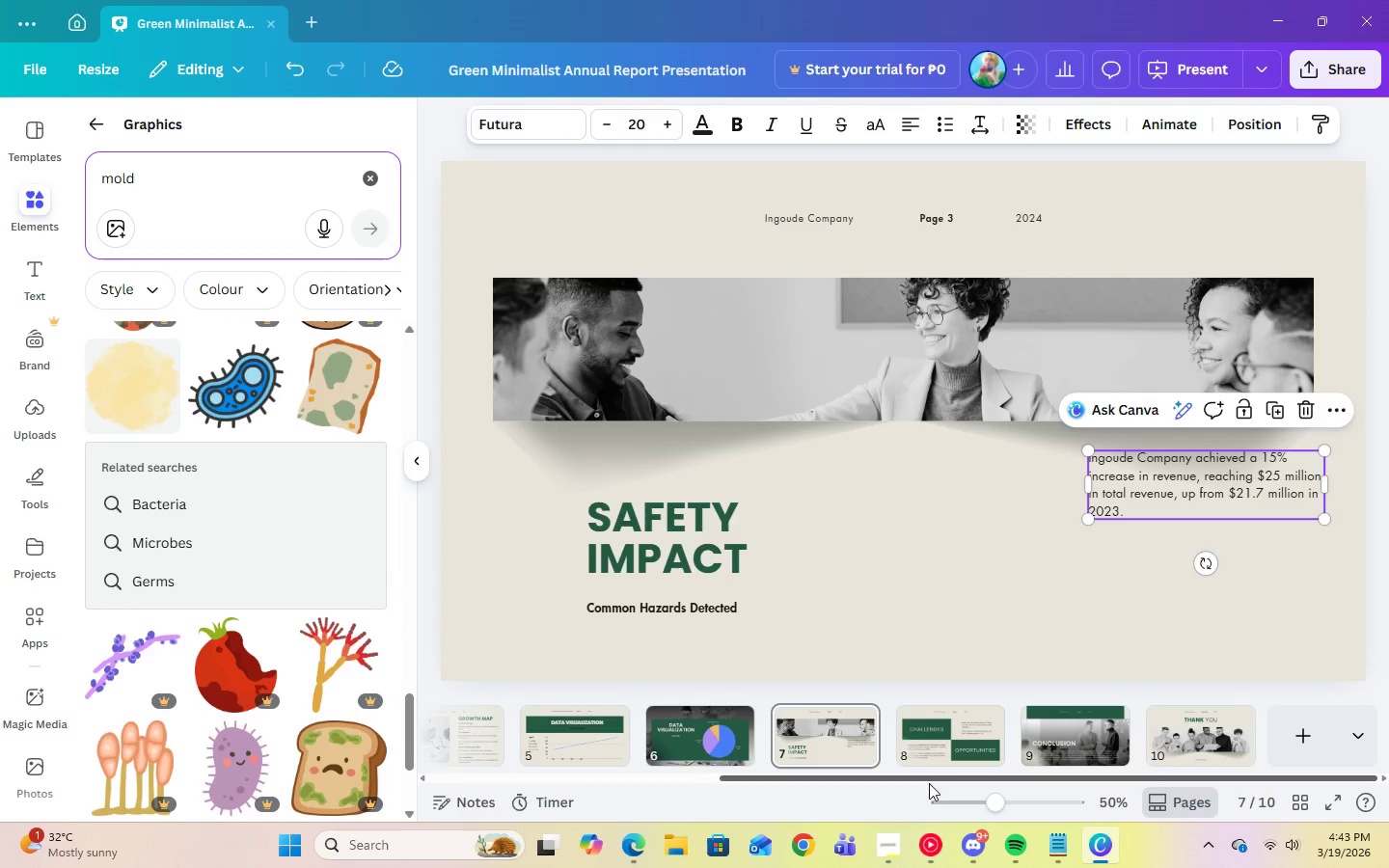 
left_click([885, 855])